 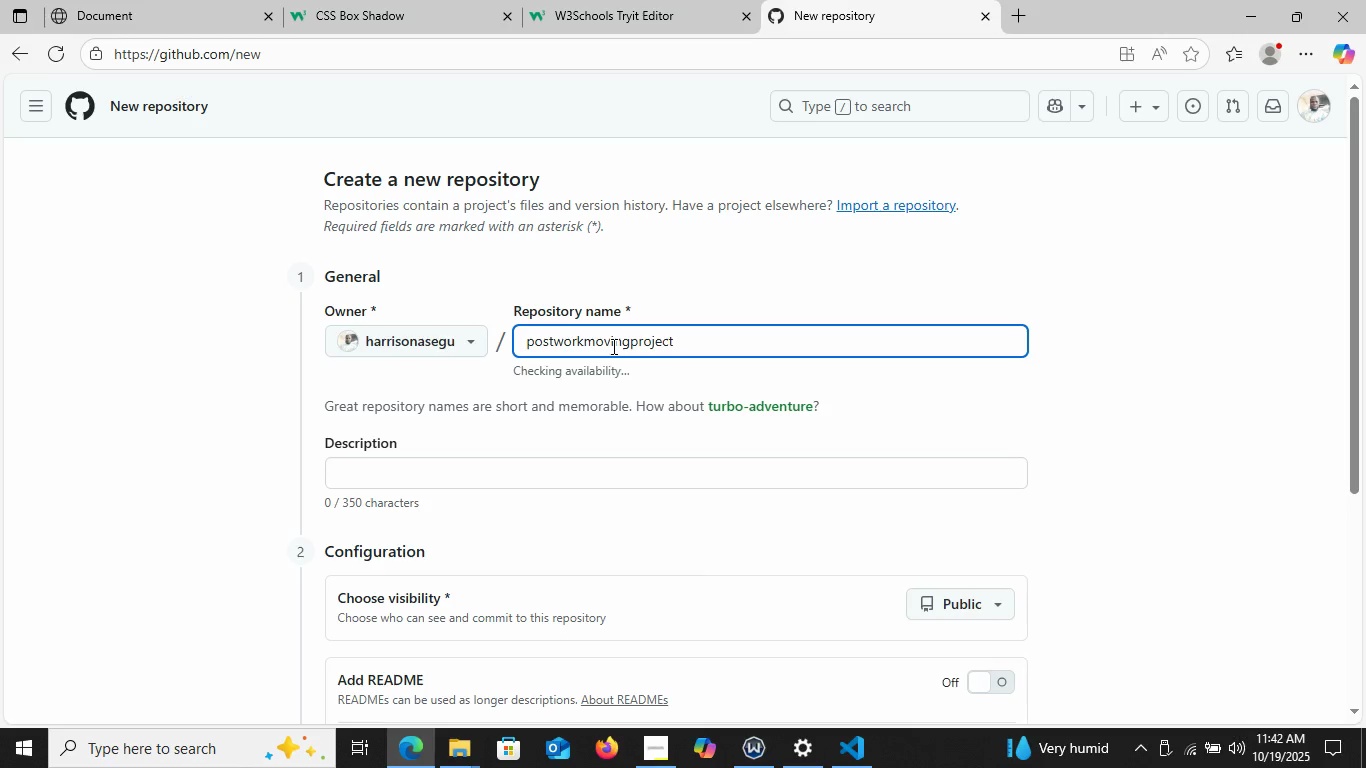 
scroll: coordinate [714, 372], scroll_direction: down, amount: 5.0
 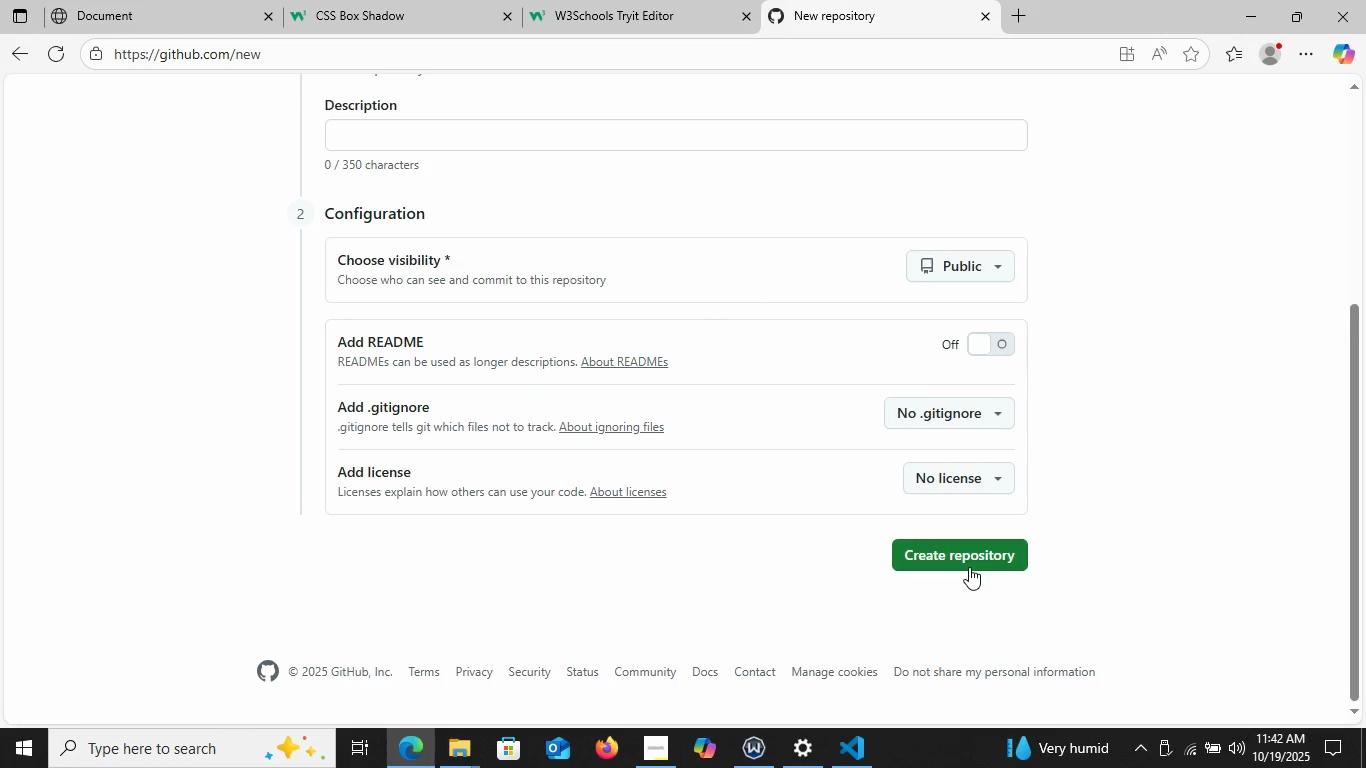 
left_click([969, 567])
 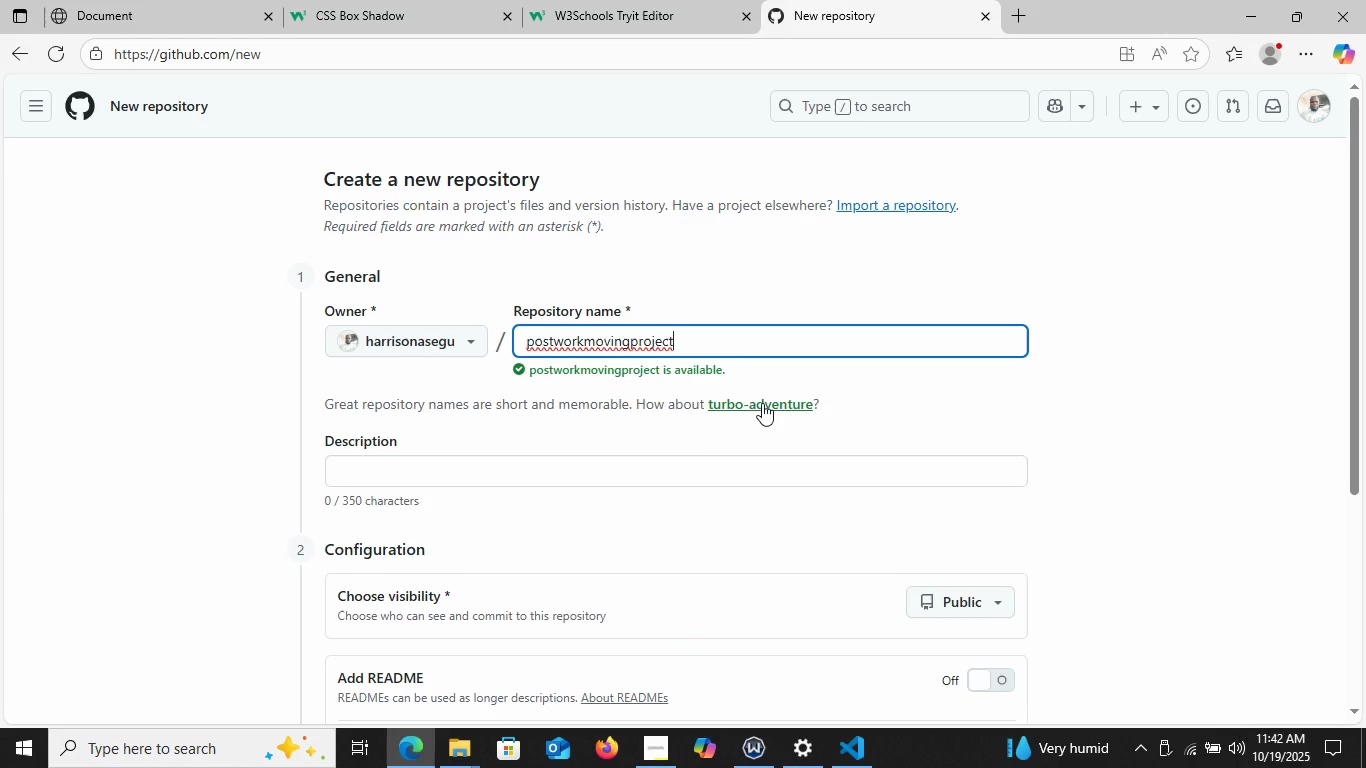 
scroll: coordinate [798, 480], scroll_direction: down, amount: 5.0
 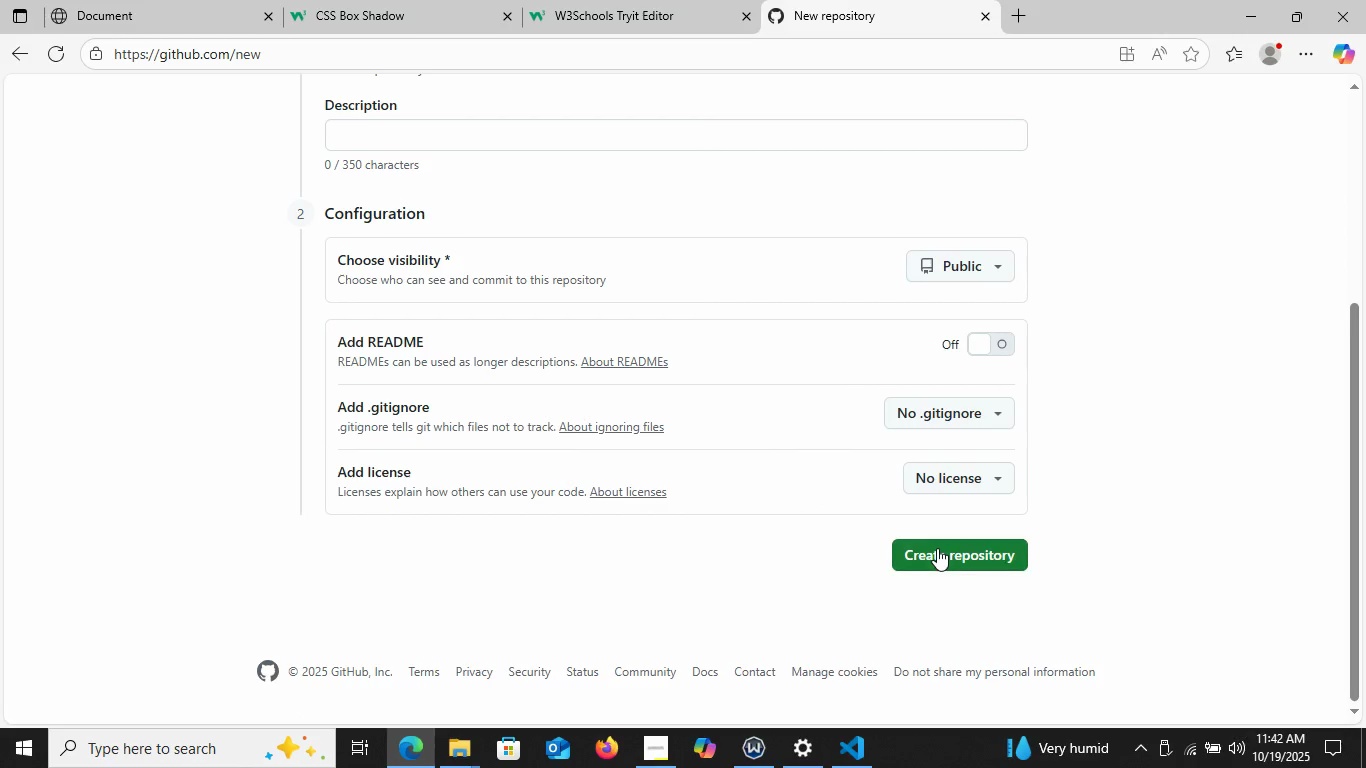 
left_click([937, 548])
 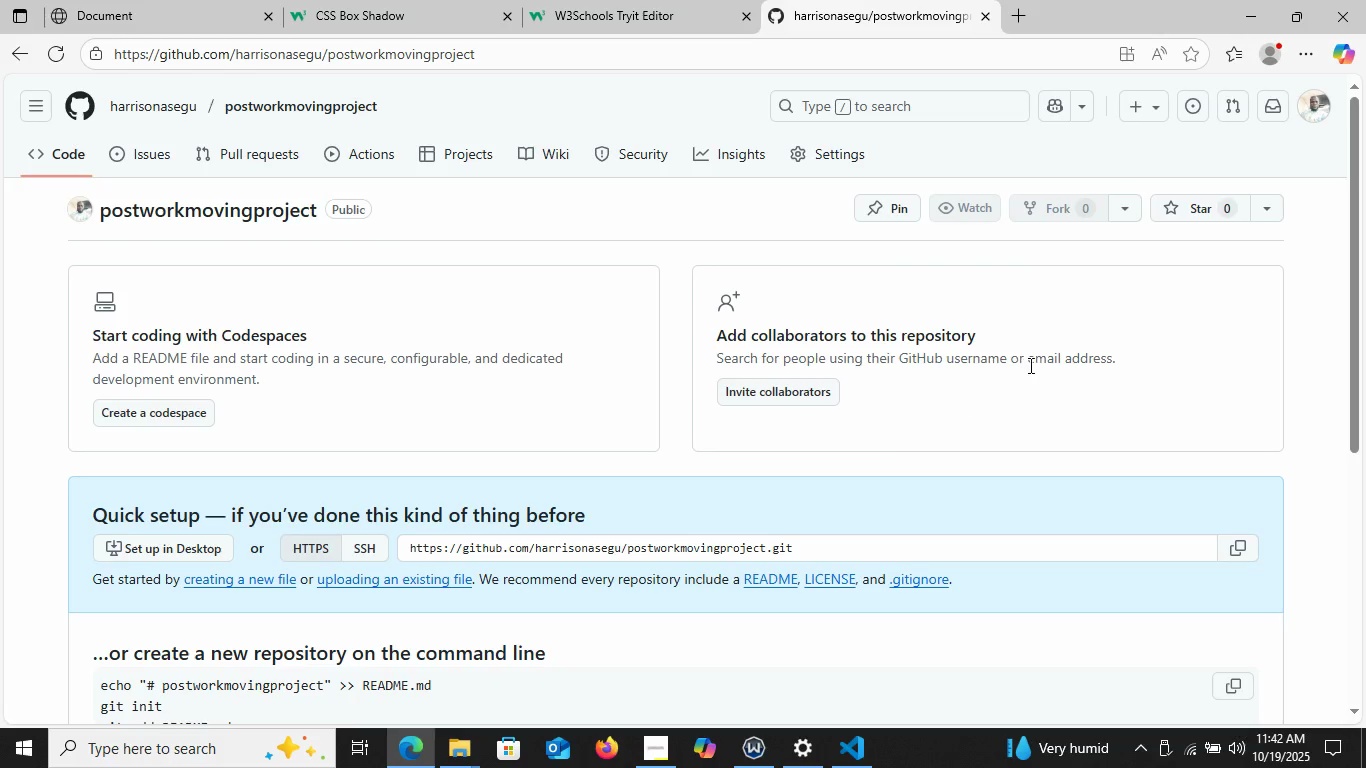 
wait(7.17)
 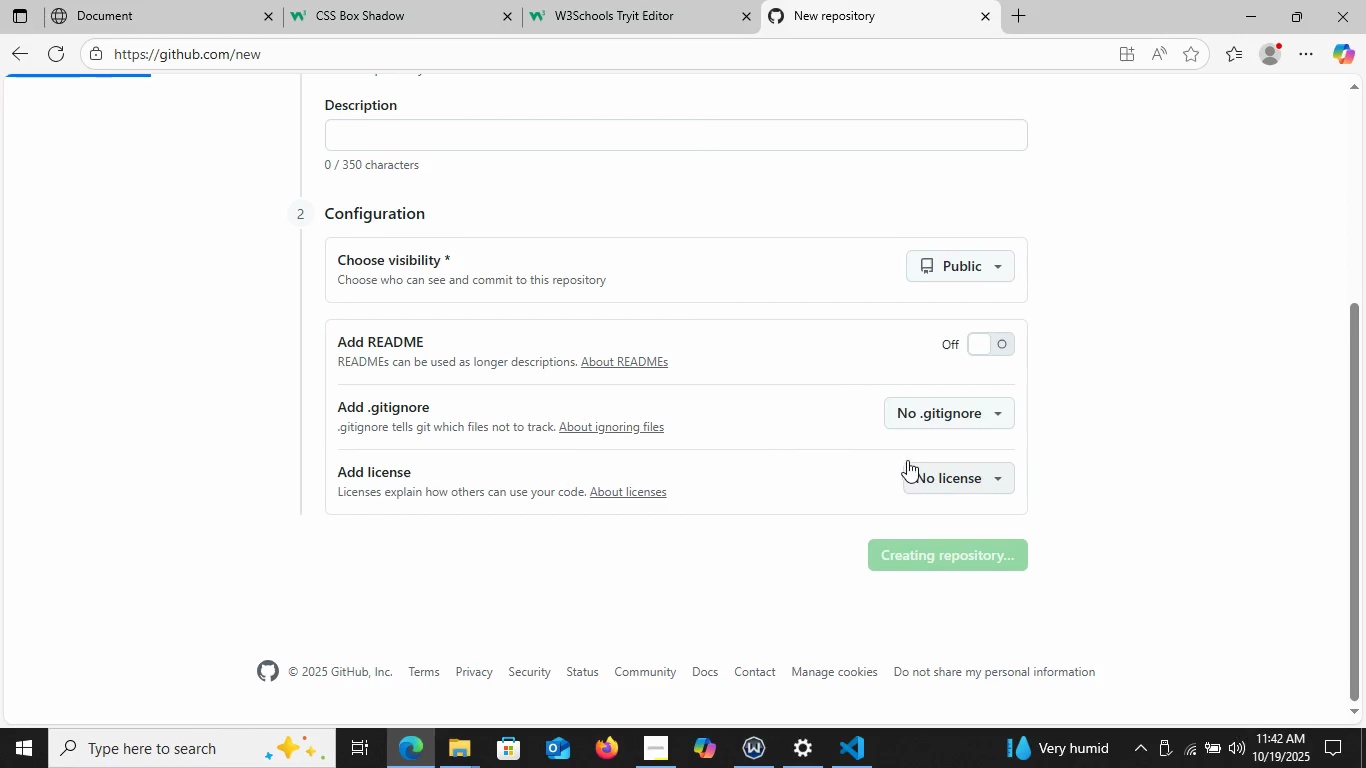 
left_click([1234, 545])
 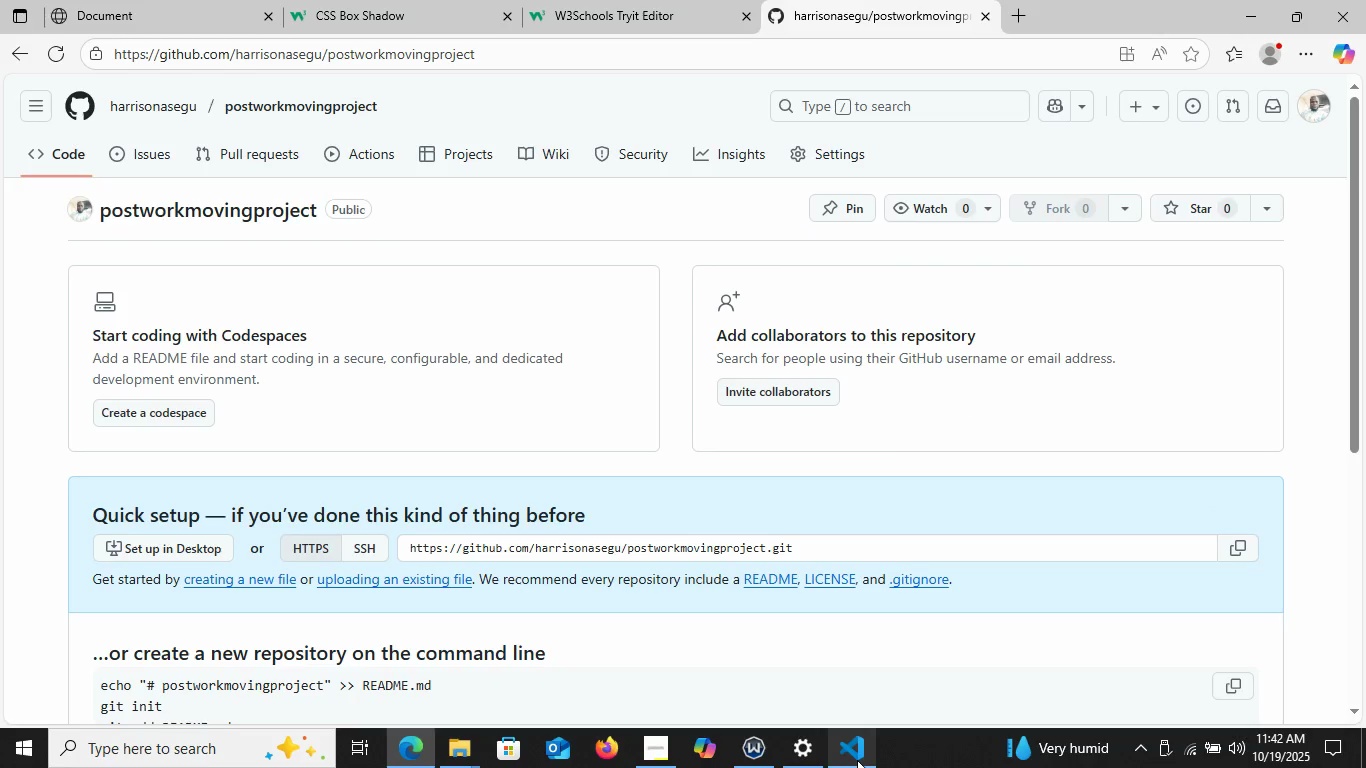 
left_click([857, 760])
 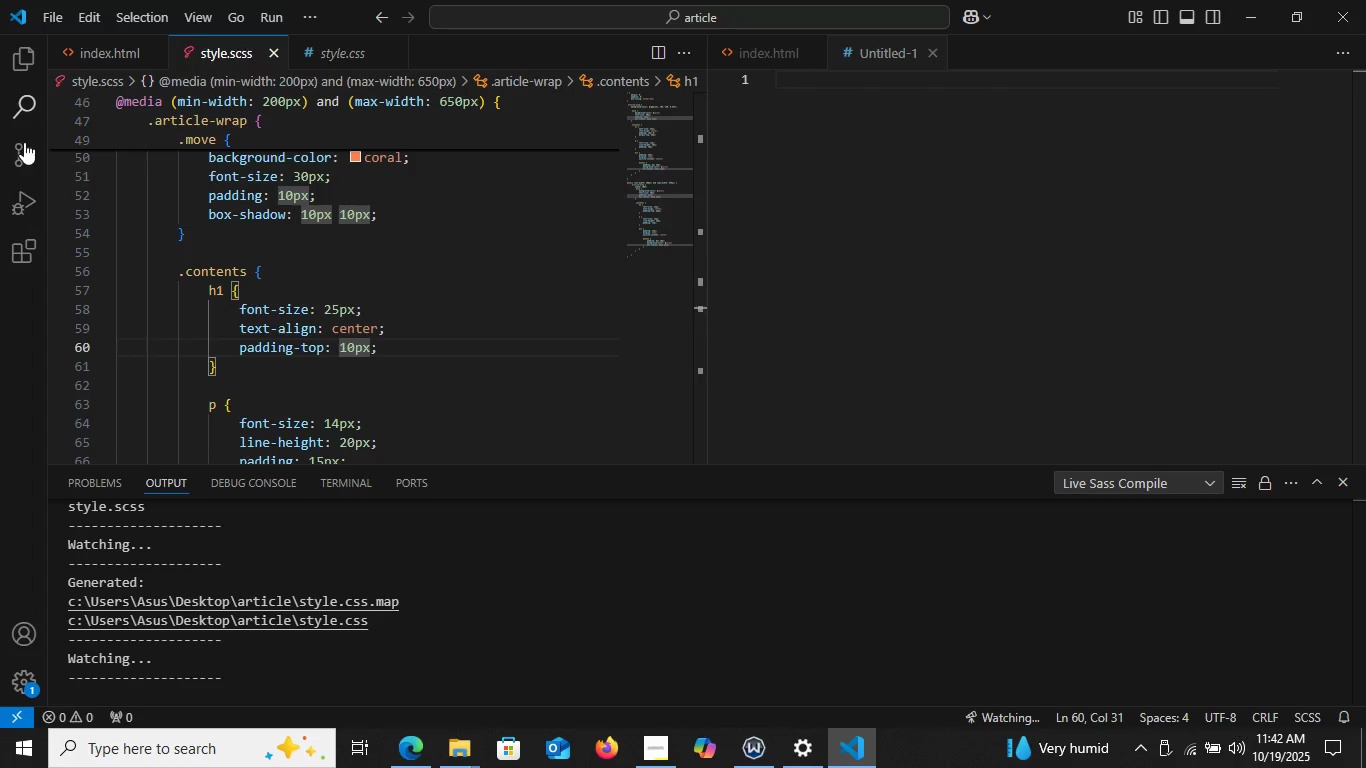 
left_click([24, 142])
 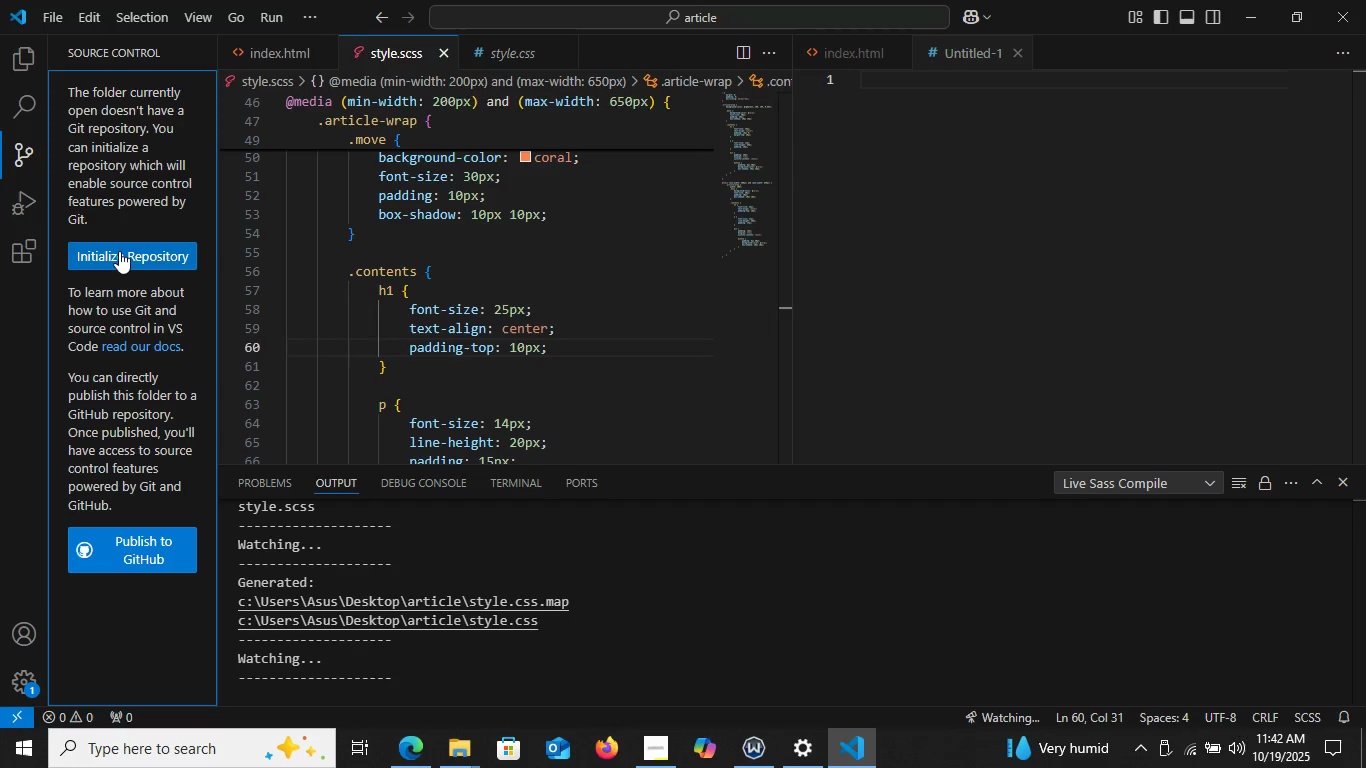 
left_click([119, 251])
 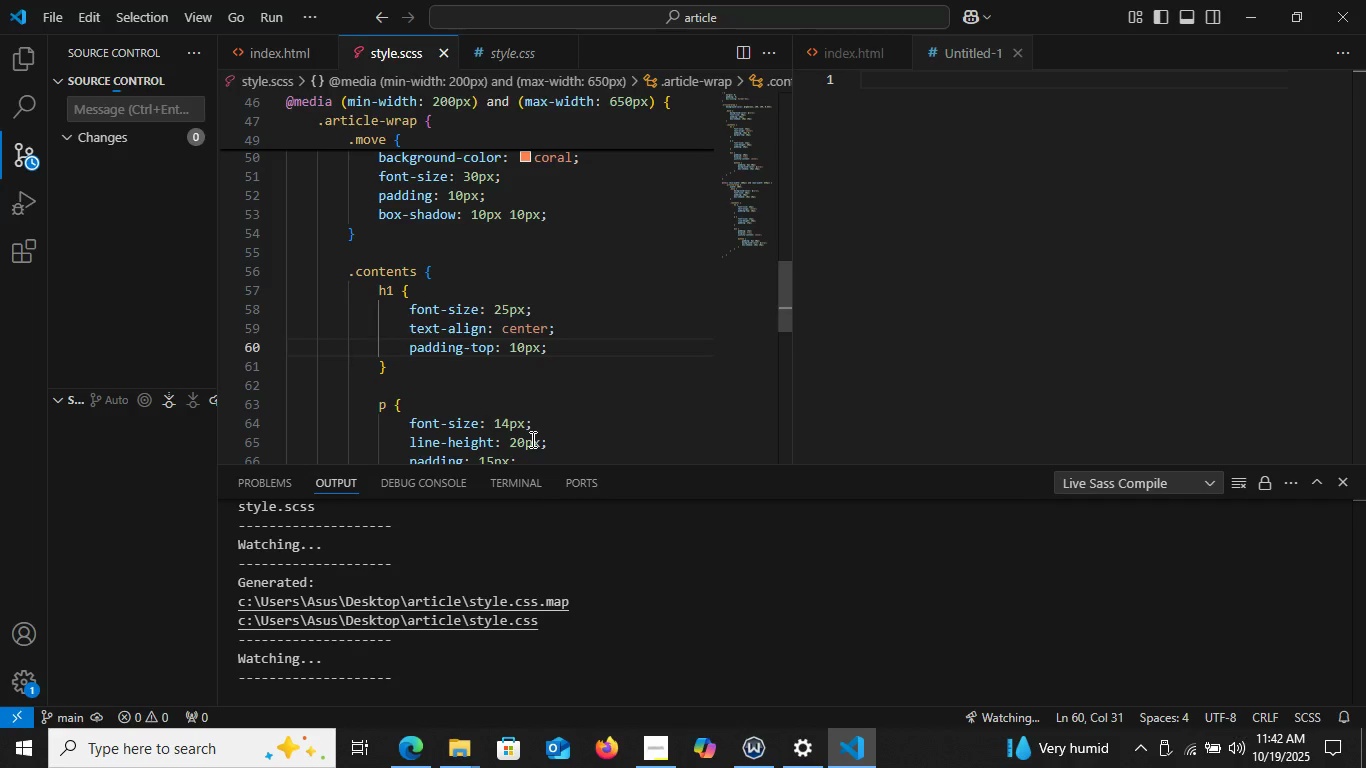 
wait(5.34)
 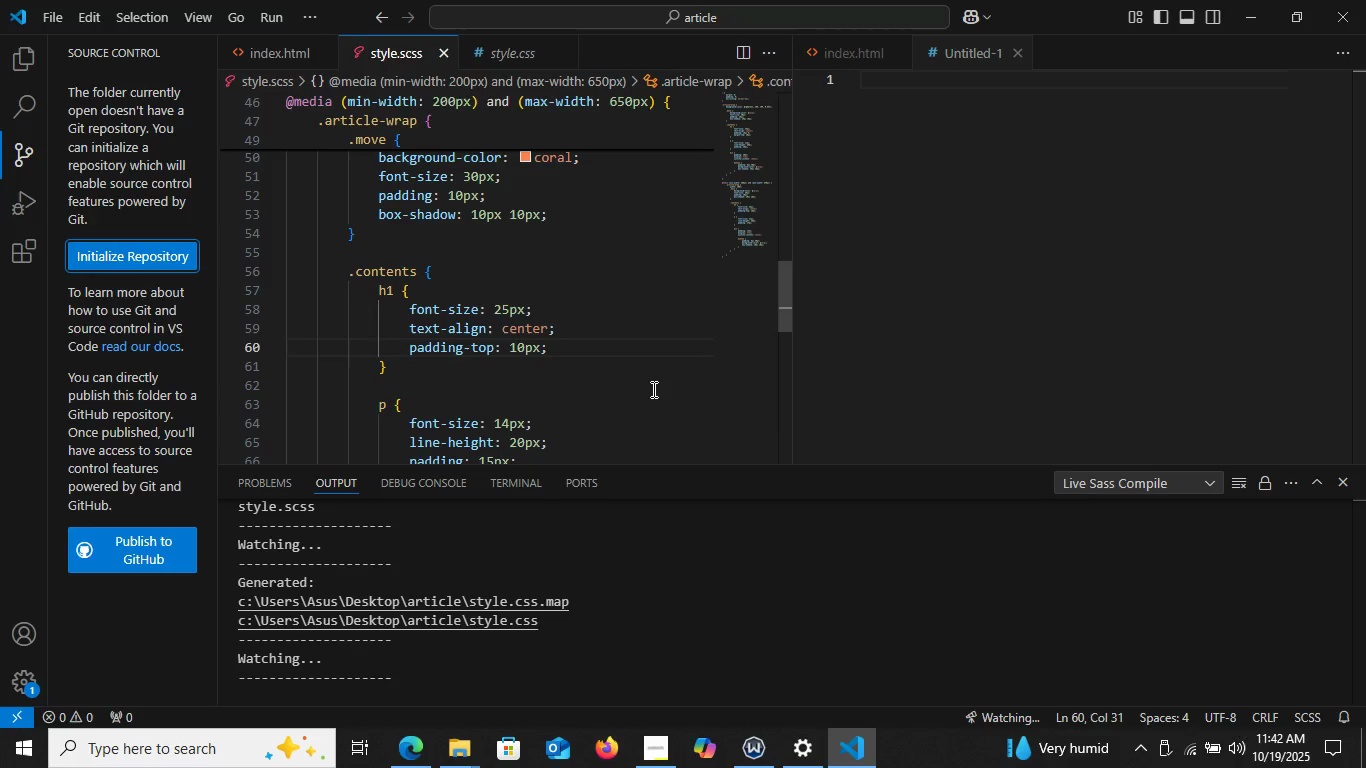 
left_click([521, 491])
 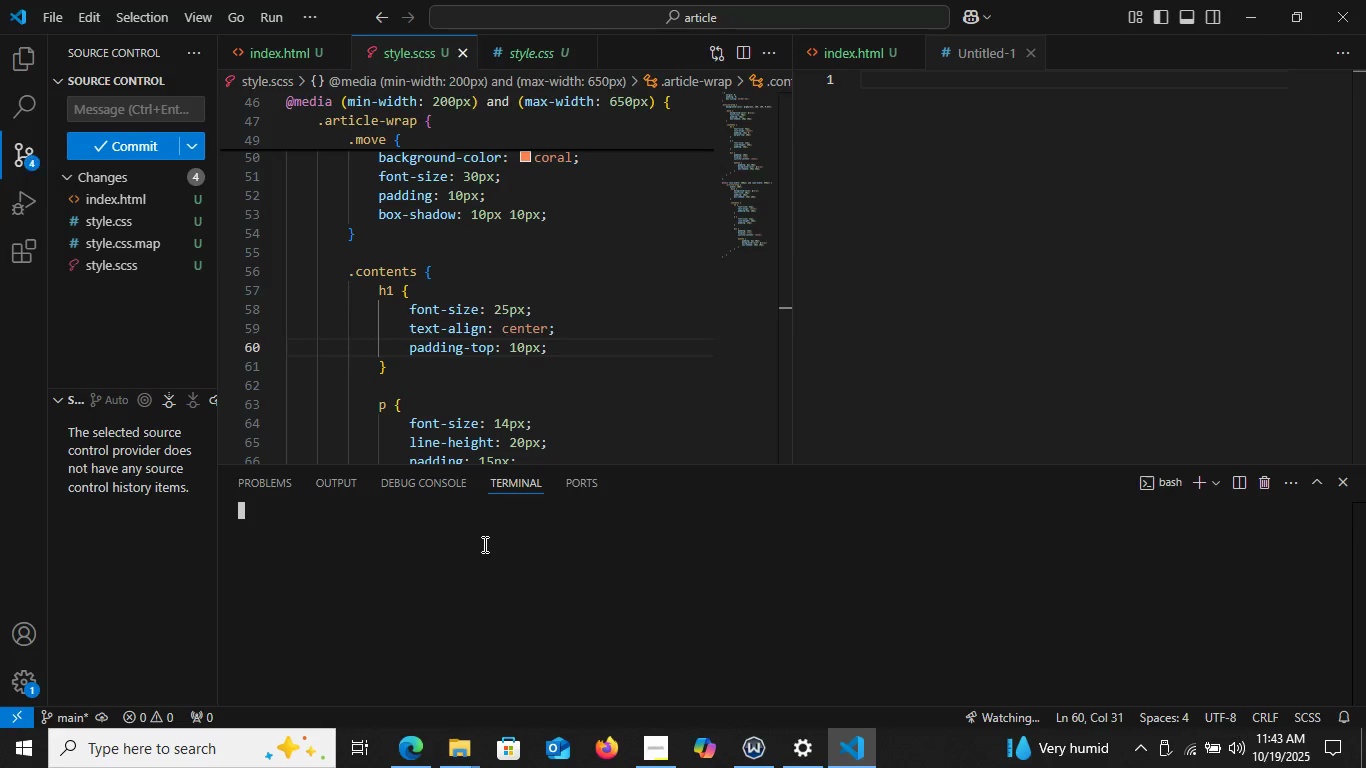 
wait(6.58)
 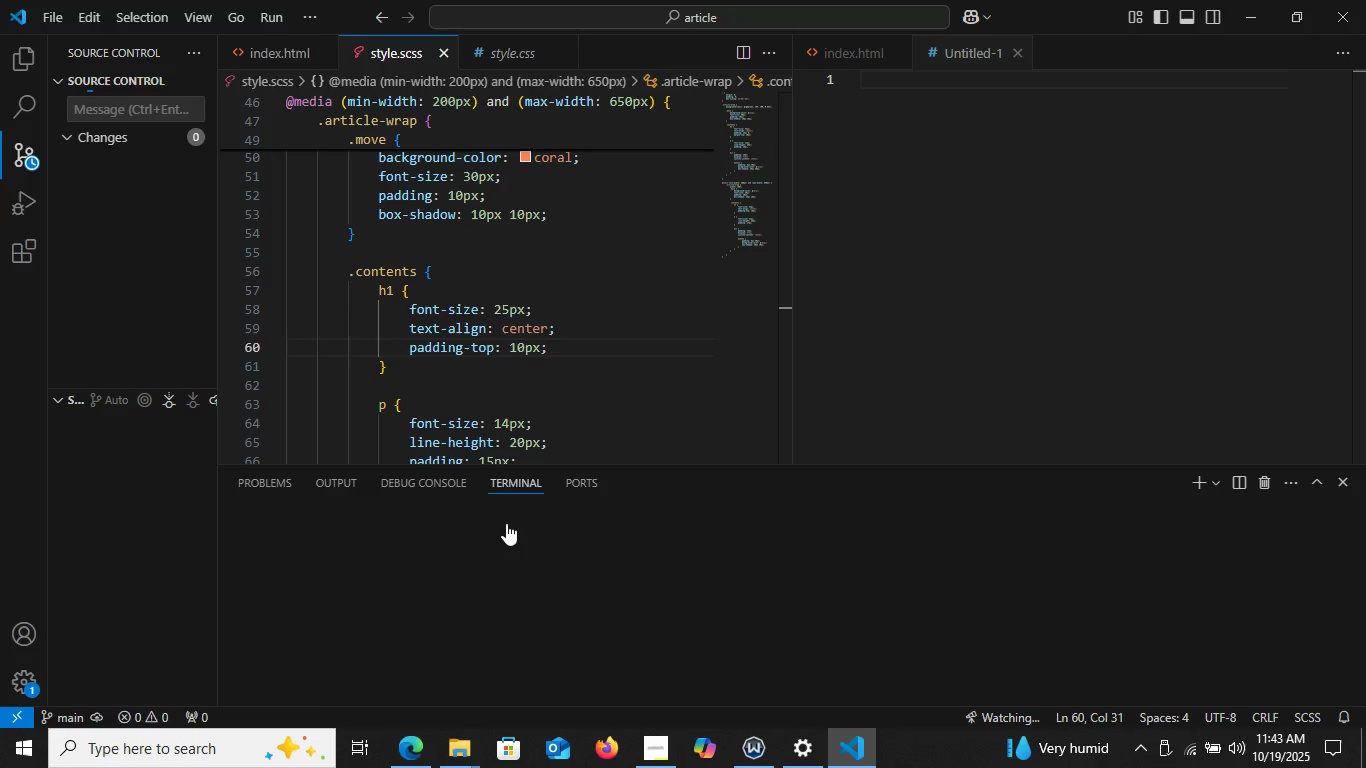 
left_click([482, 542])
 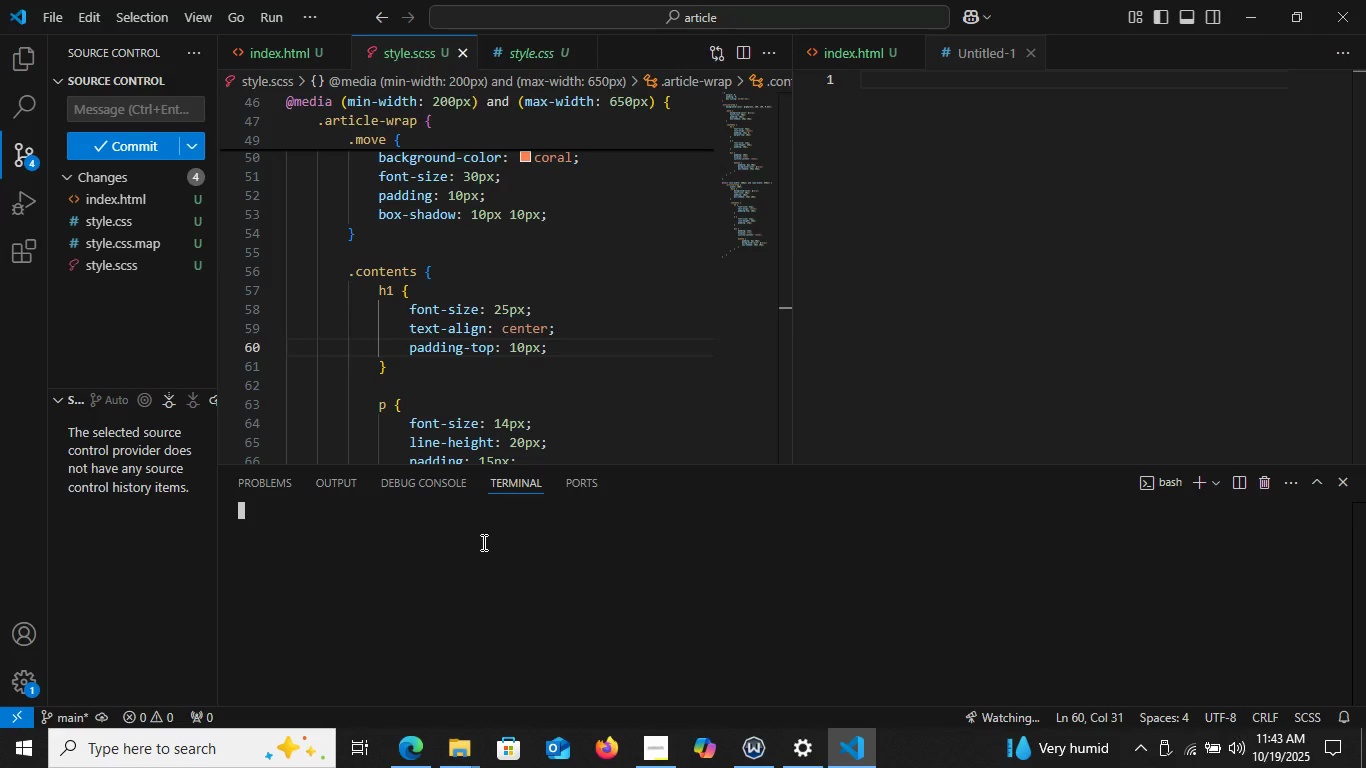 
key(Control+V)
 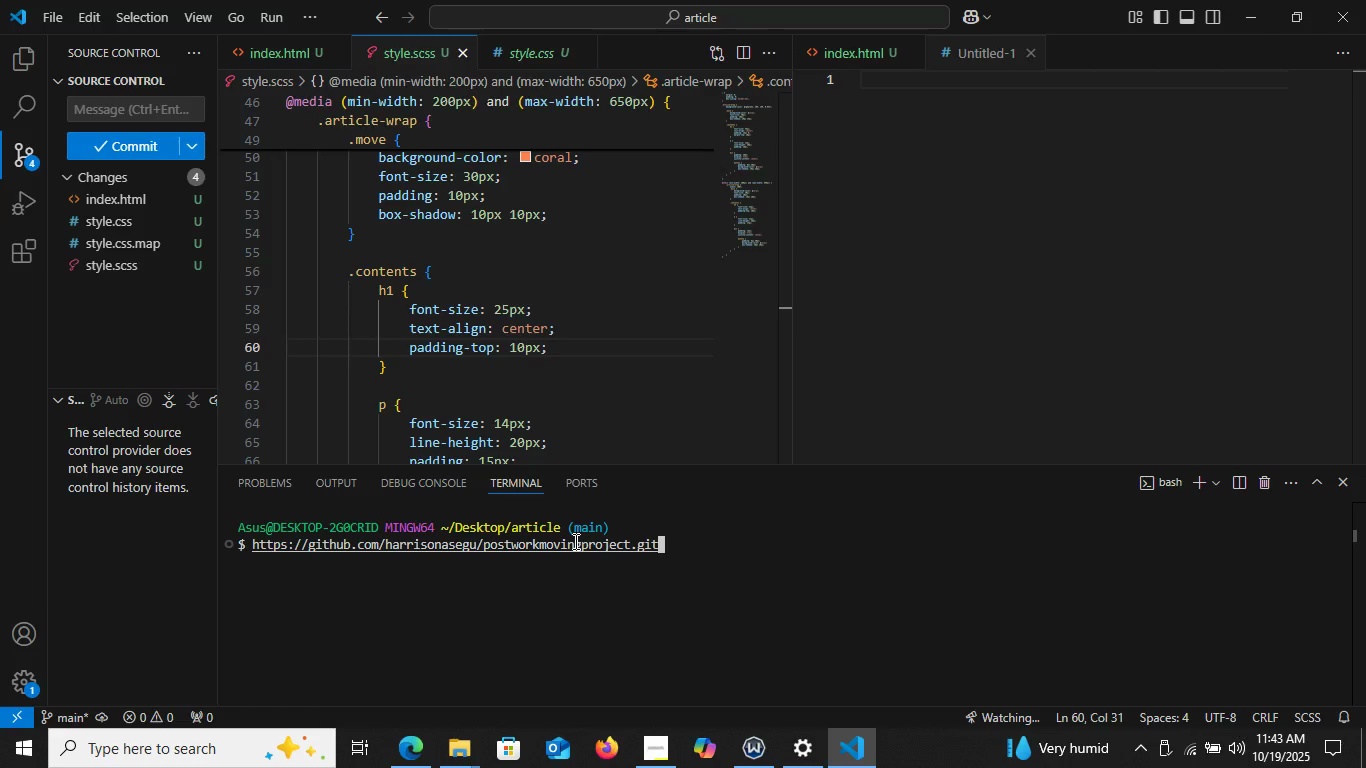 
key(Enter)
 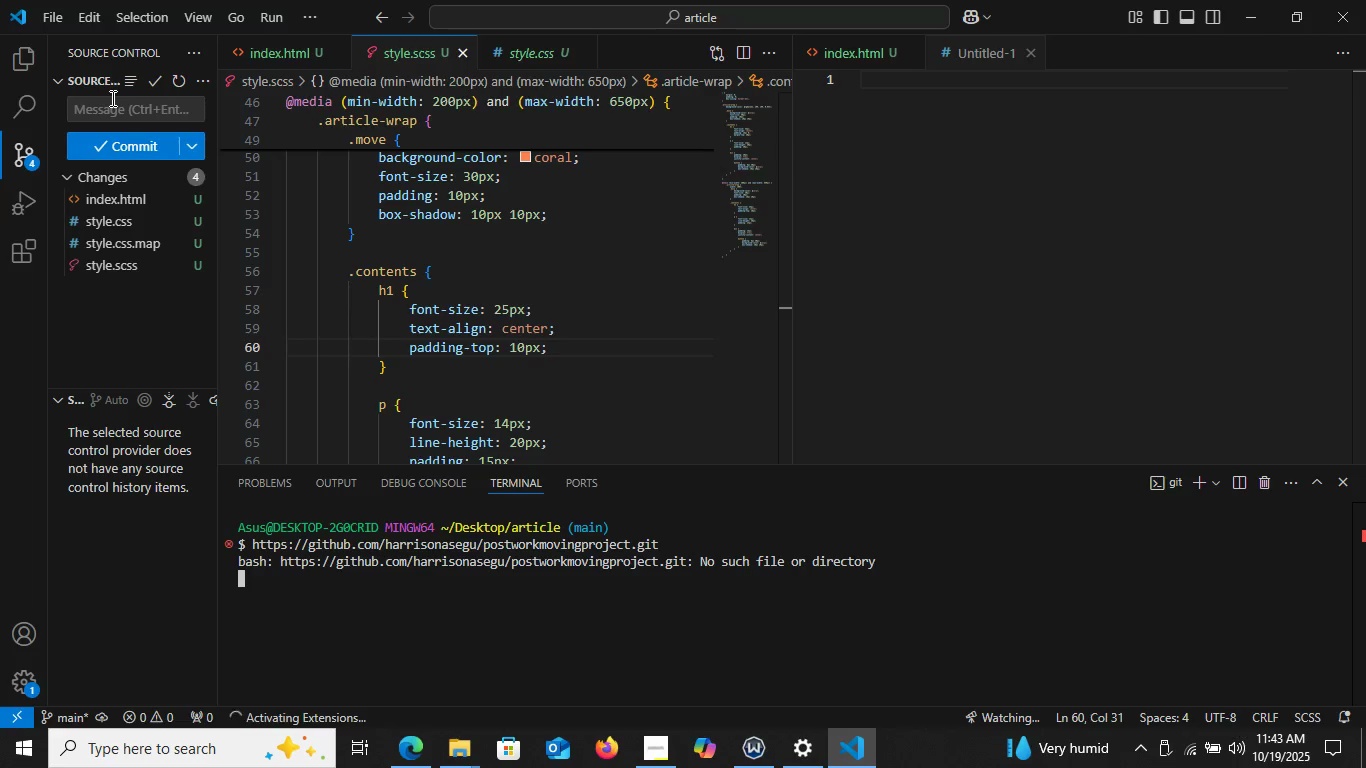 
left_click([111, 98])
 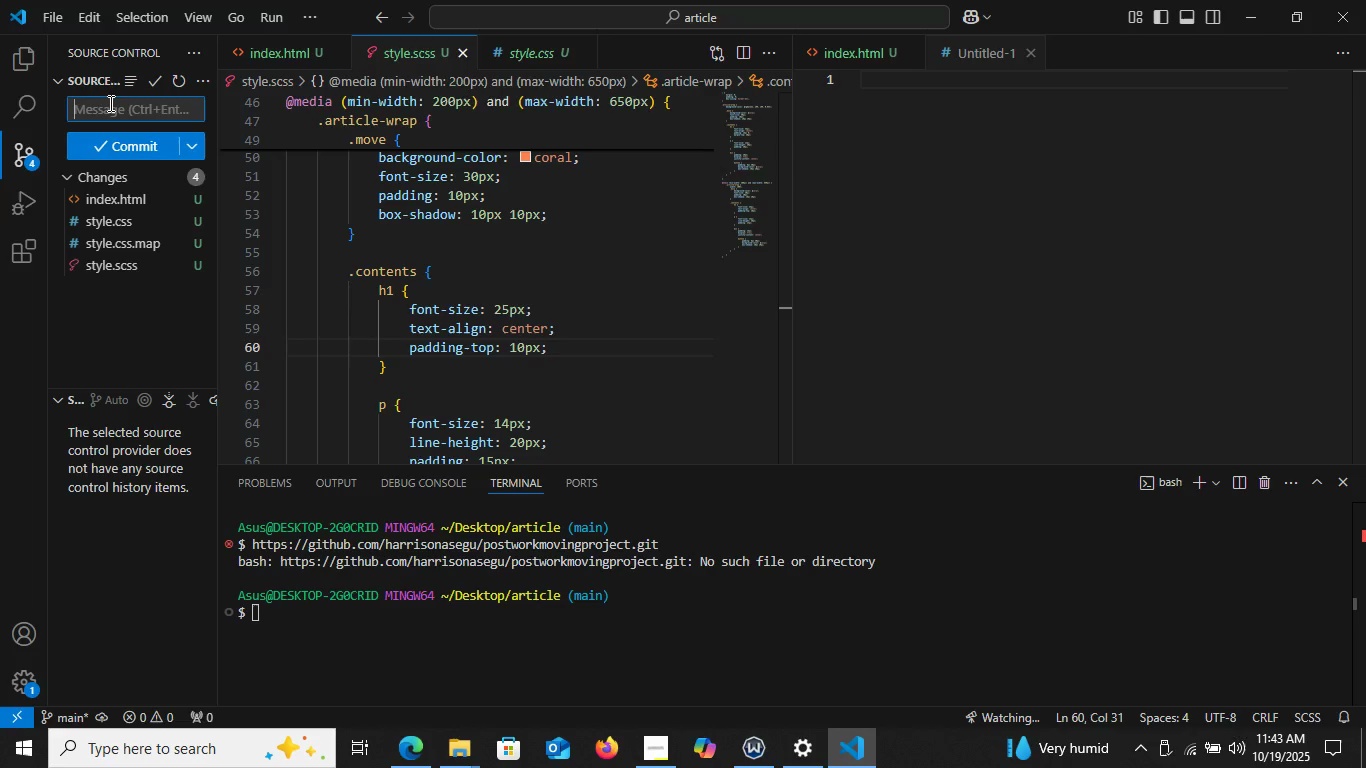 
type(Currents Updates)
 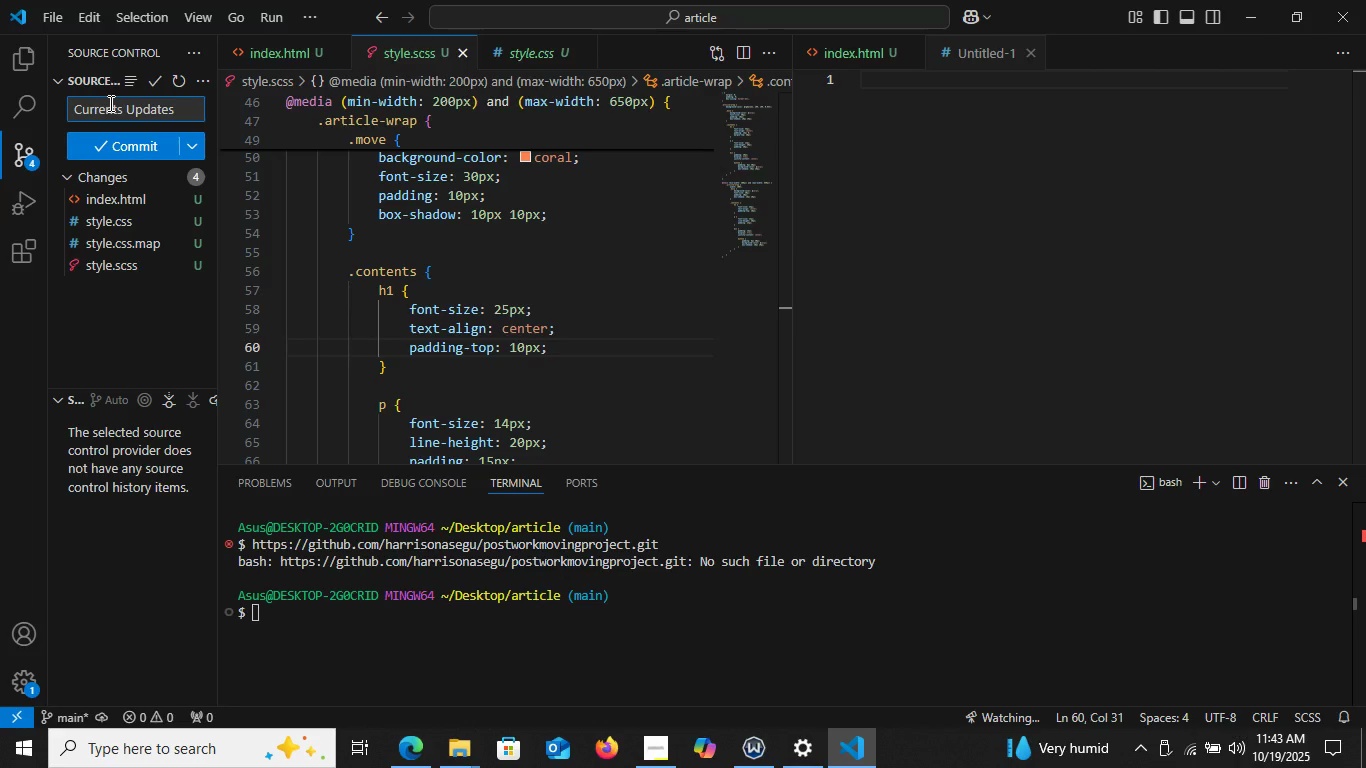 
left_click([110, 147])
 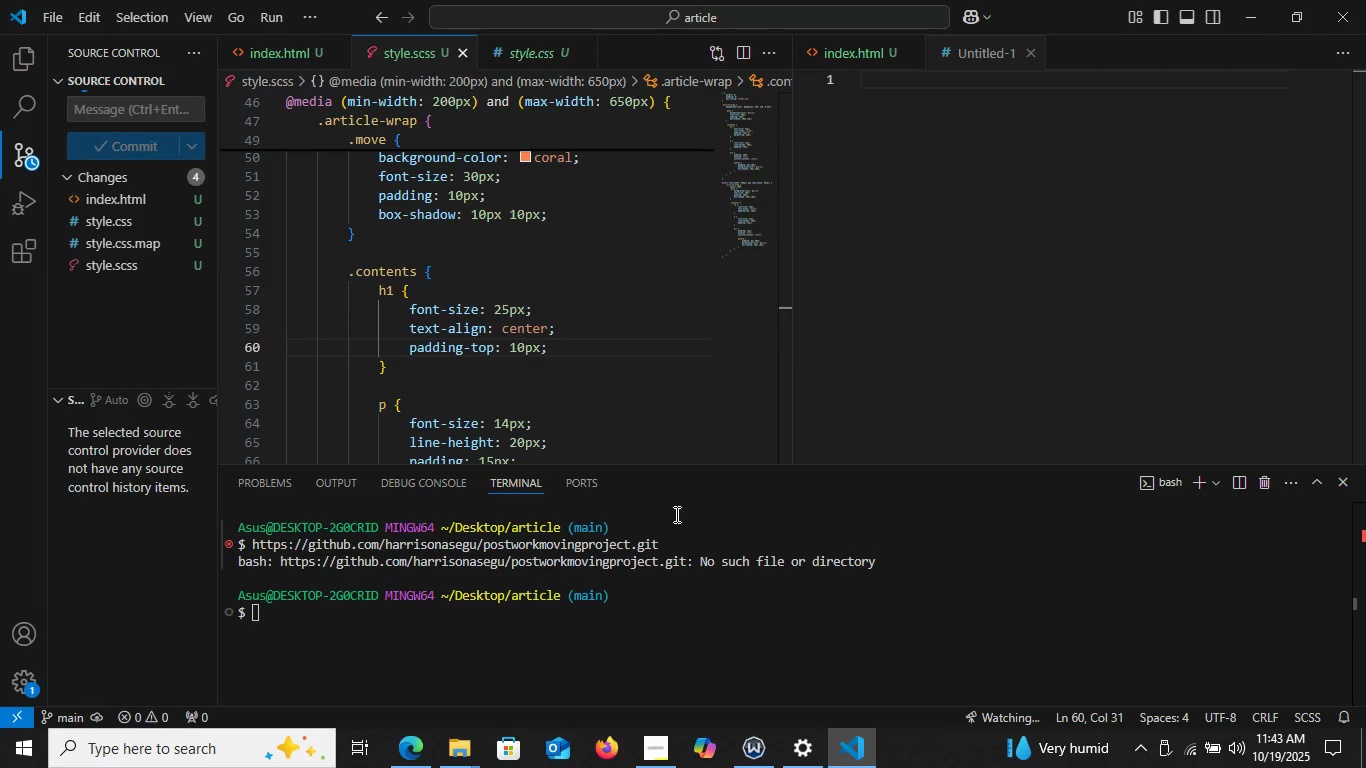 
wait(9.88)
 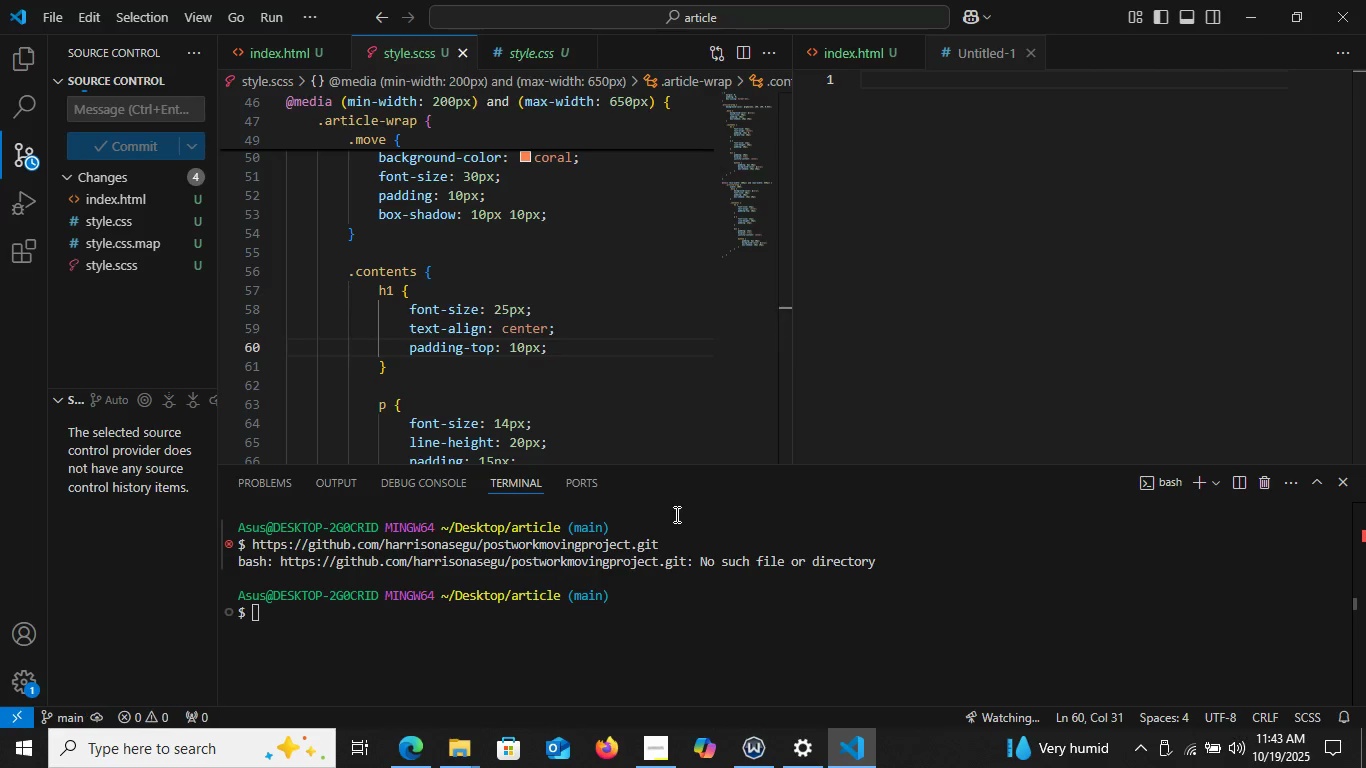 
left_click([176, 143])
 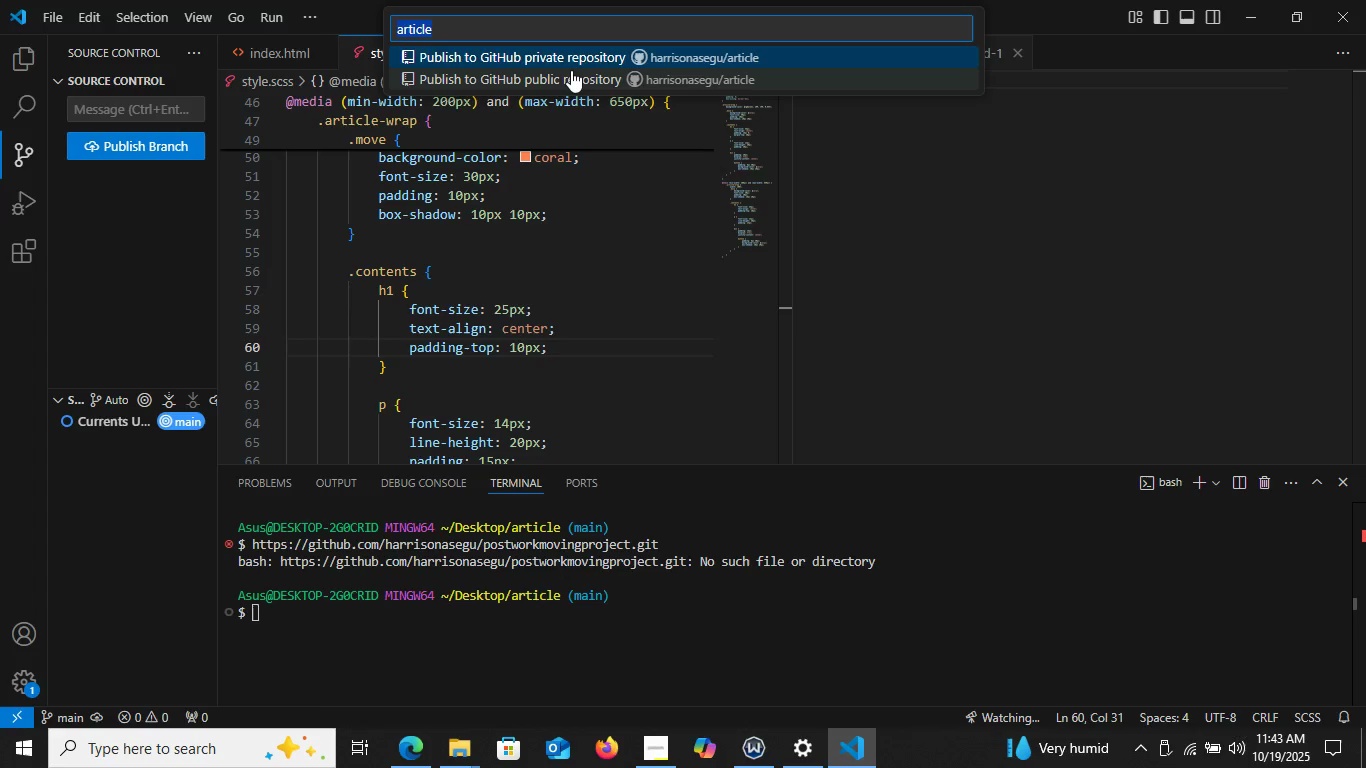 
left_click([571, 70])
 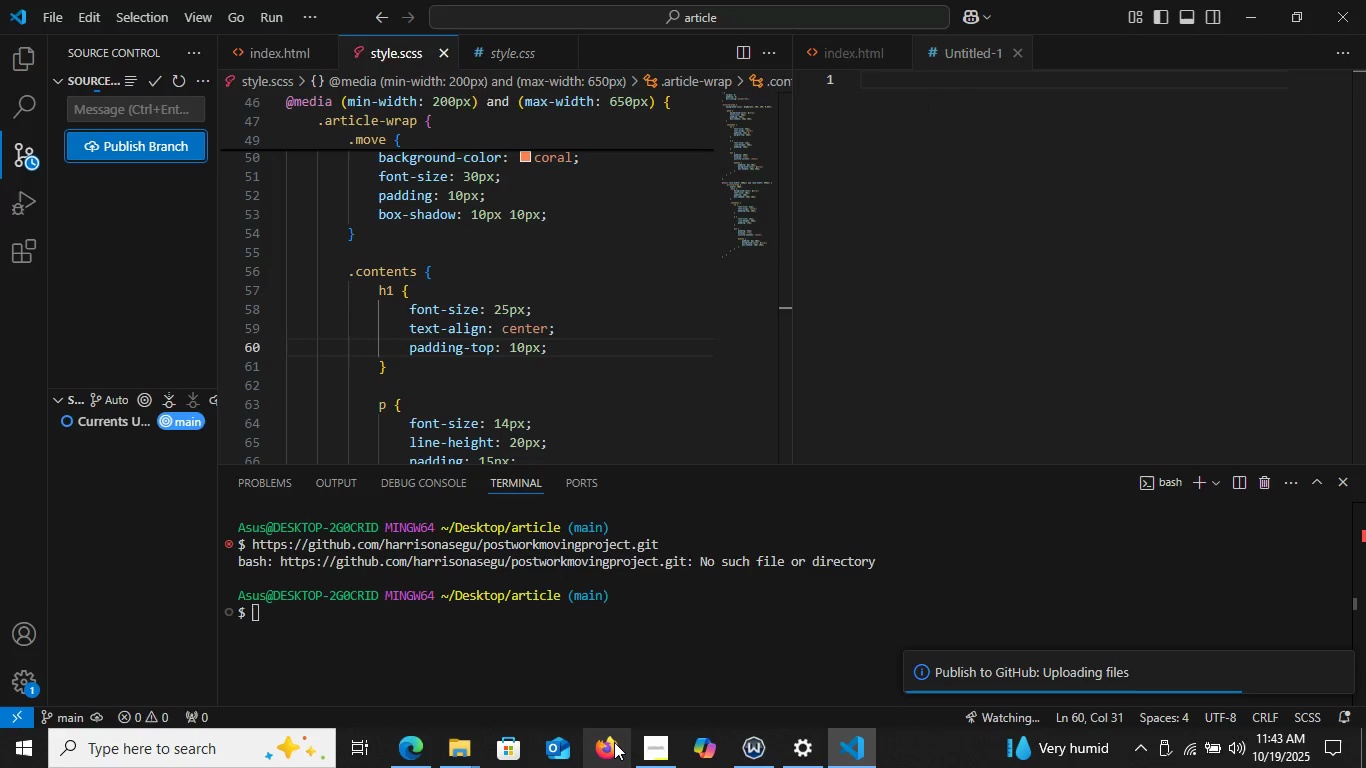 
left_click([640, 749])